 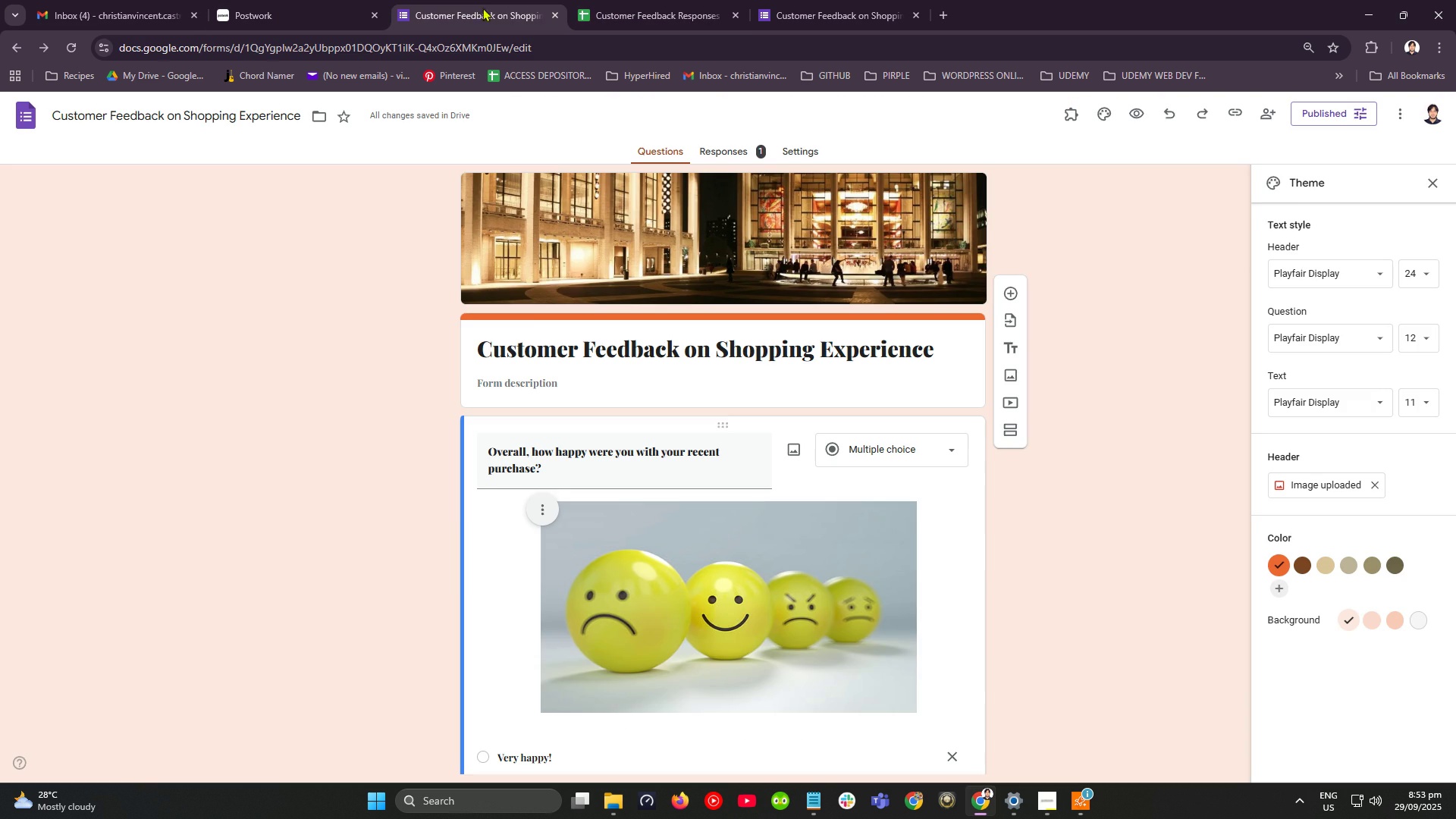 
left_click([827, 0])
 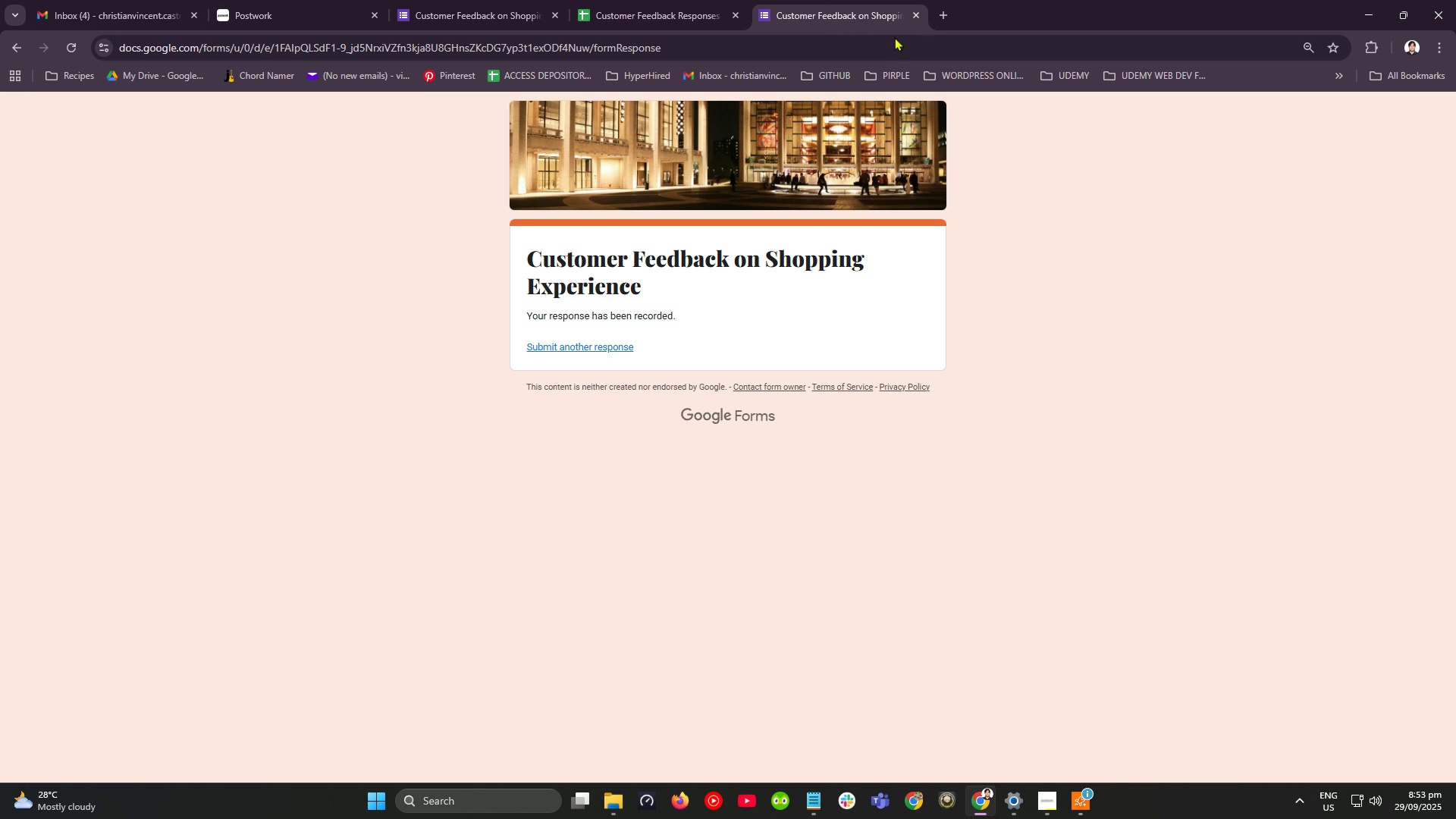 
wait(5.86)
 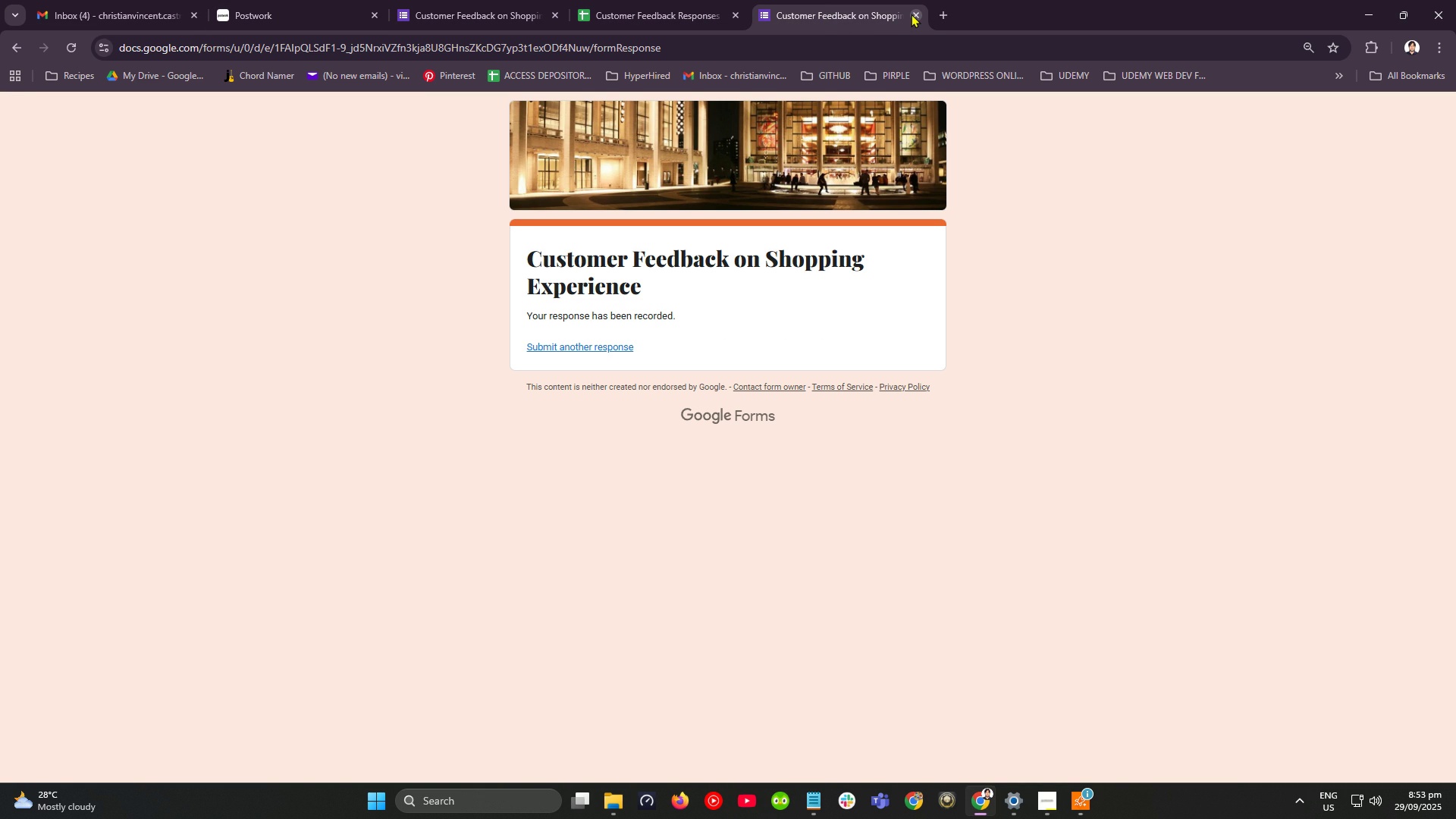 
left_click([603, 347])
 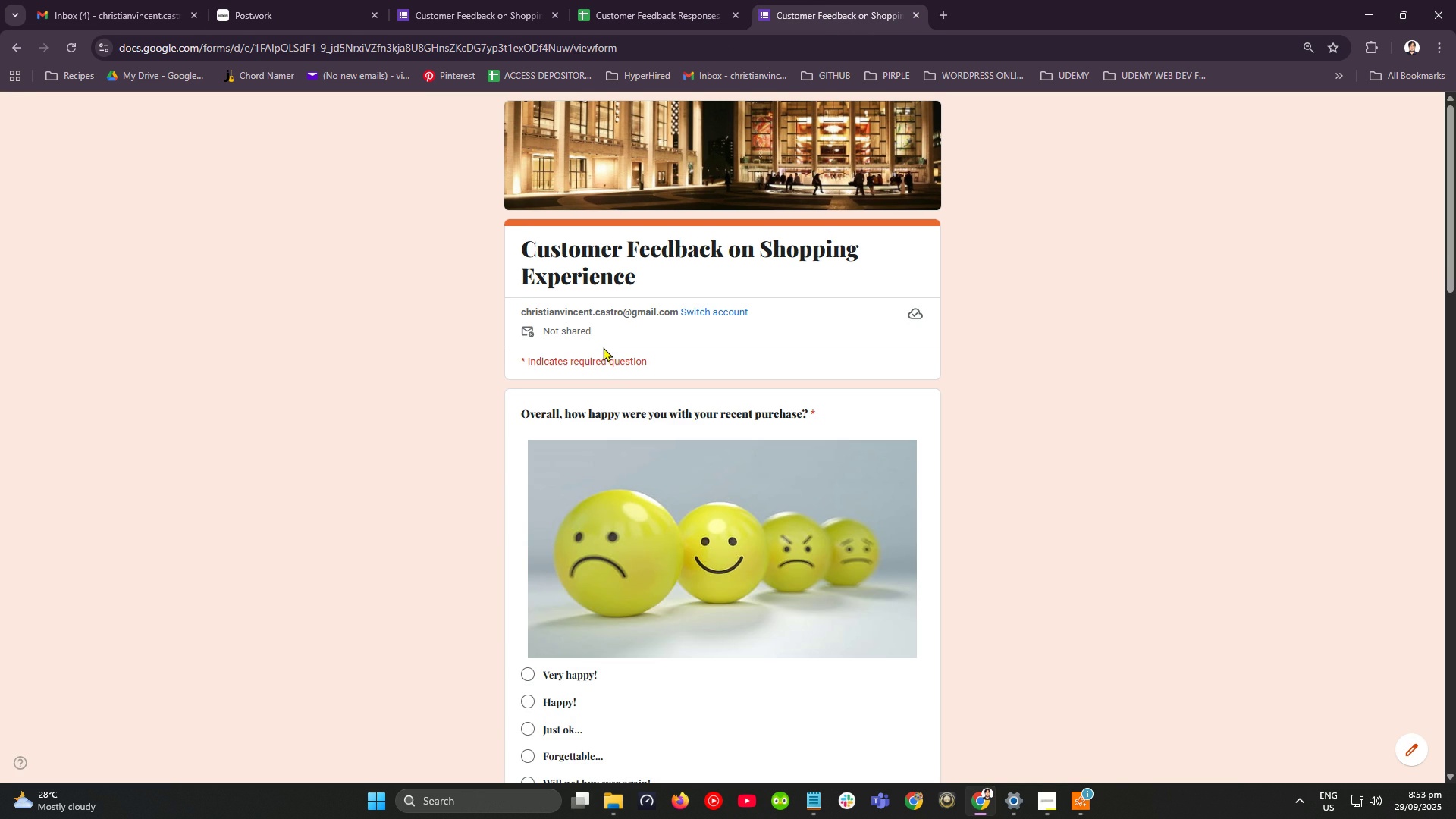 
key(F12)
 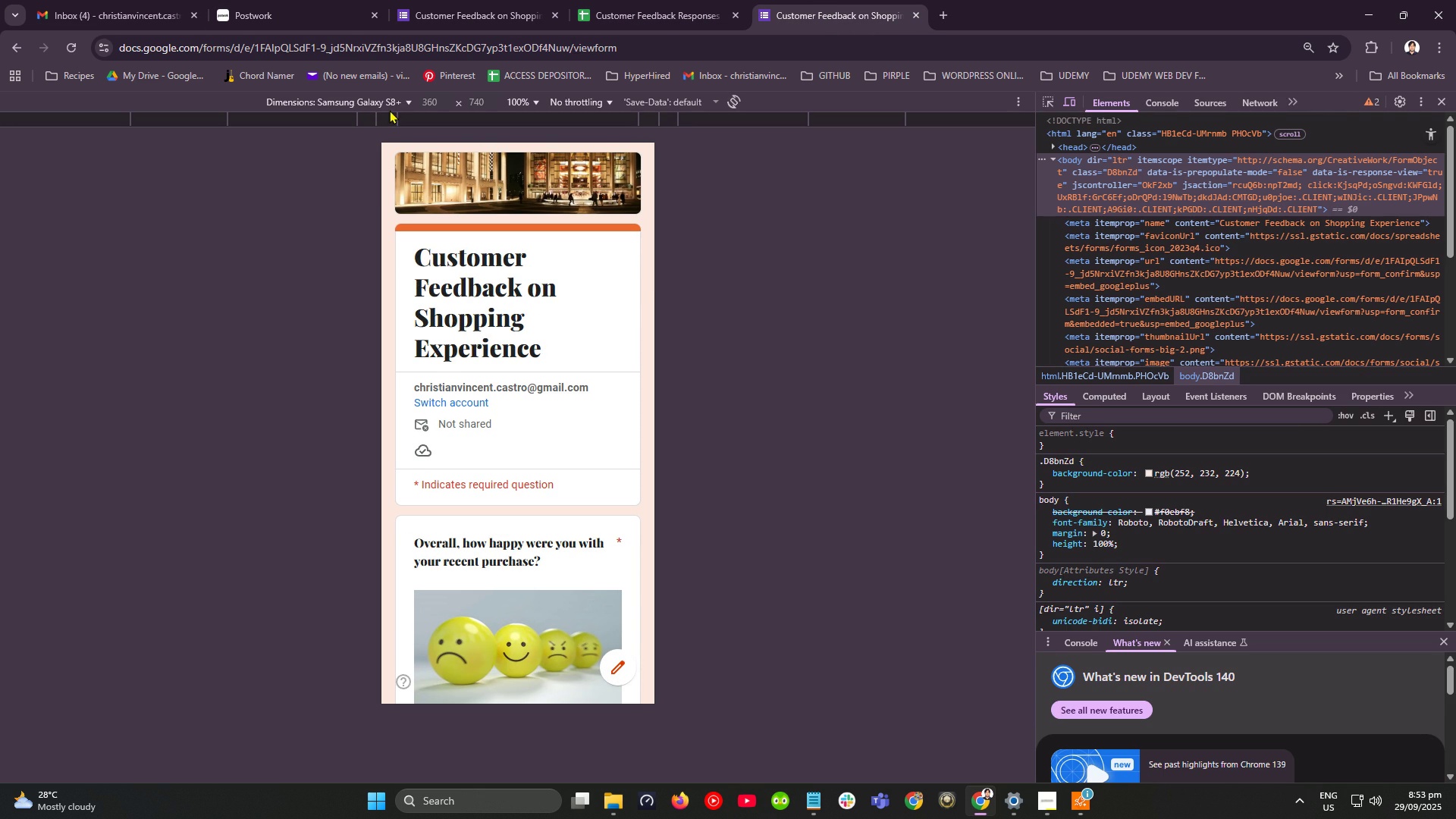 
scroll: coordinate [499, 366], scroll_direction: down, amount: 3.0
 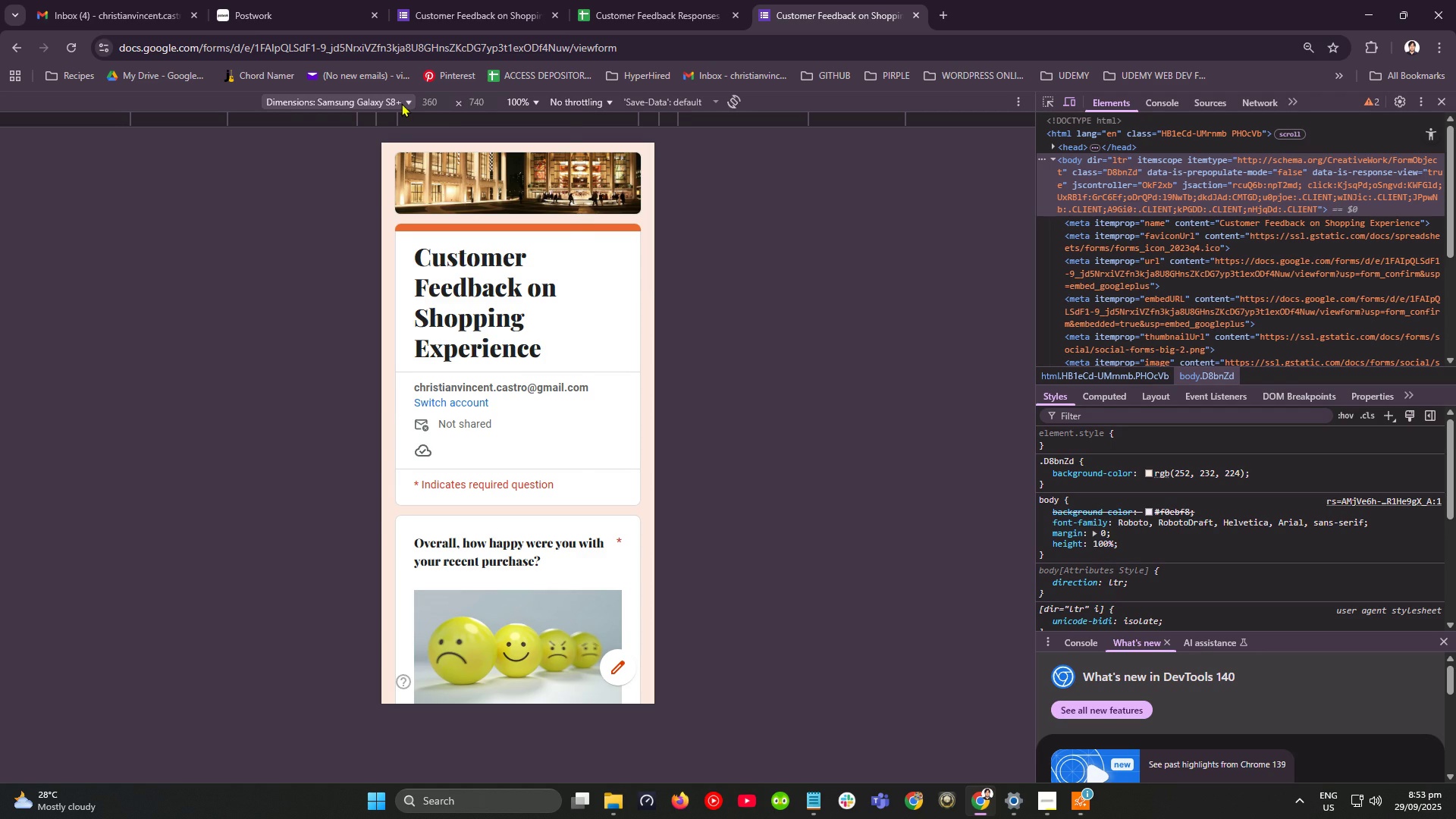 
left_click([401, 103])
 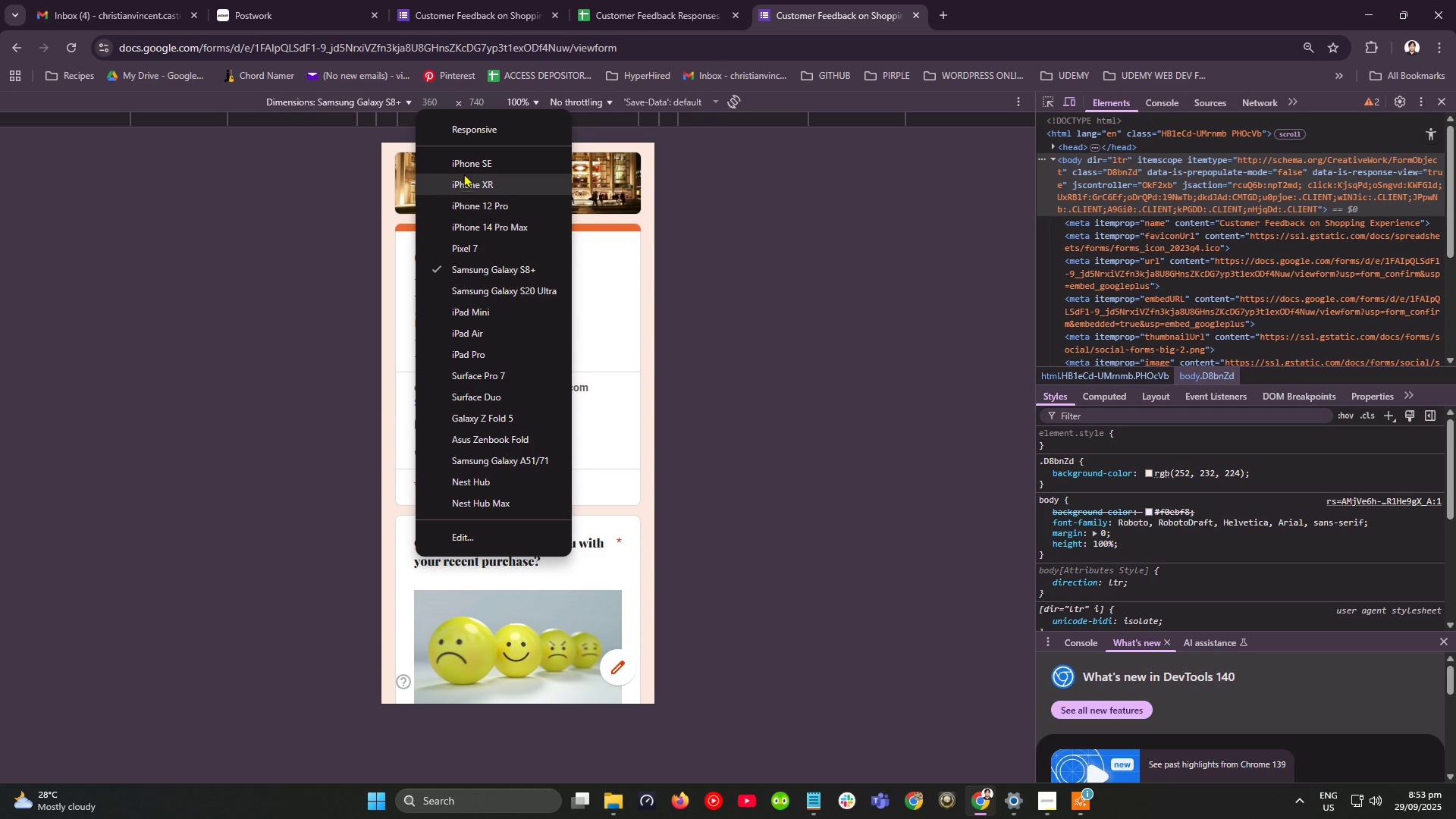 
left_click([463, 170])
 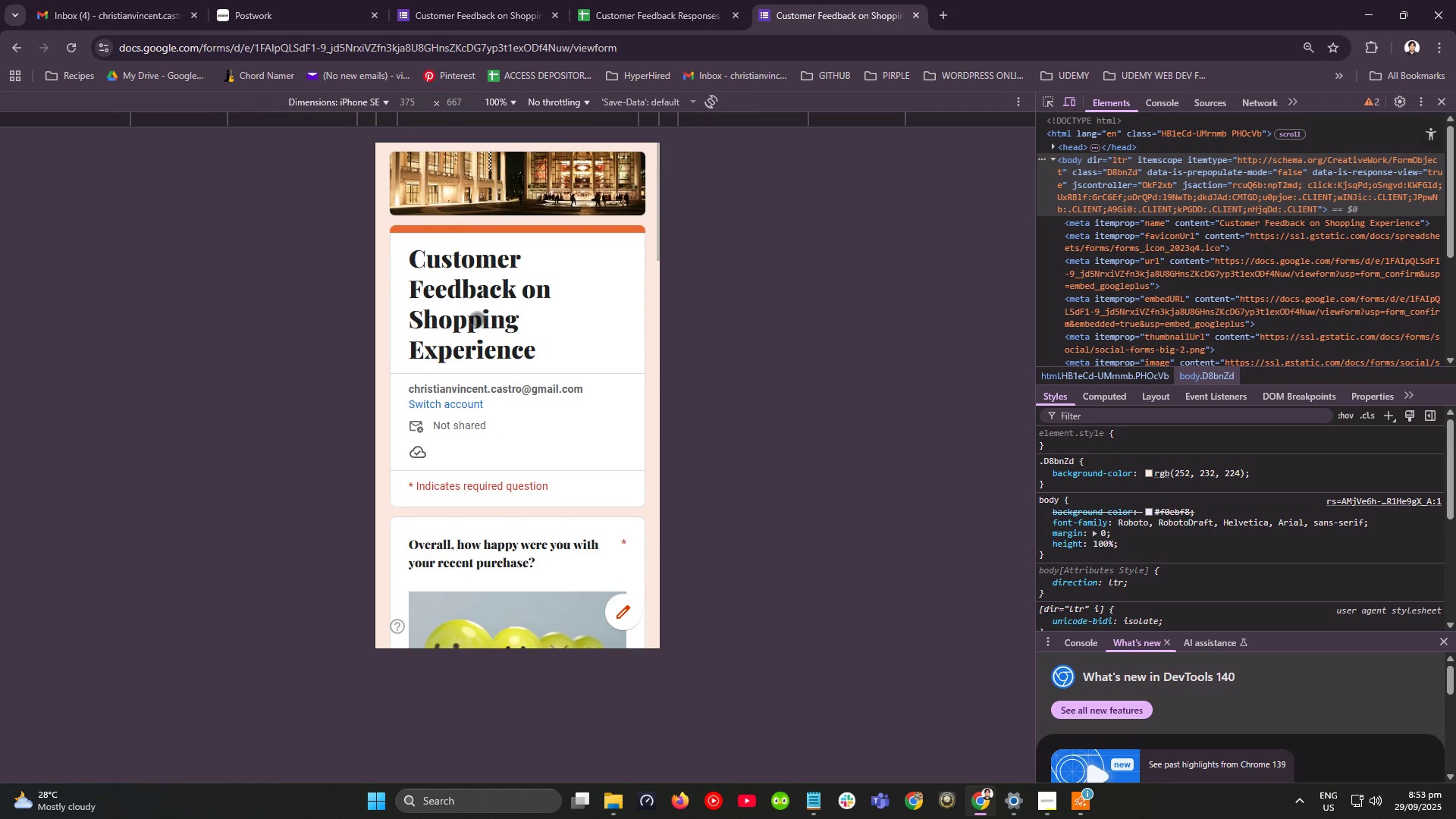 
scroll: coordinate [479, 328], scroll_direction: down, amount: 26.0
 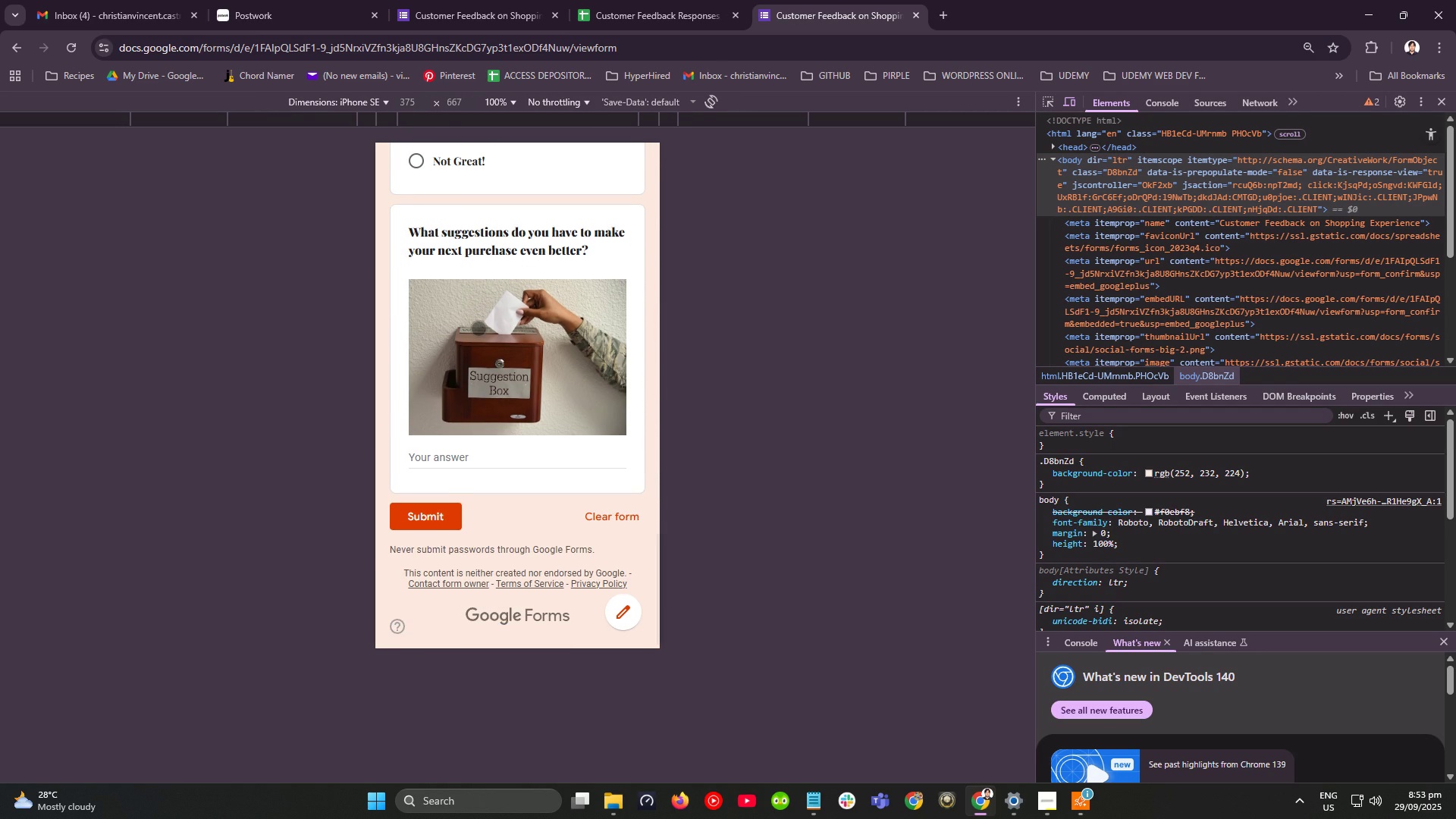 
scroll: coordinate [473, 312], scroll_direction: up, amount: 29.0
 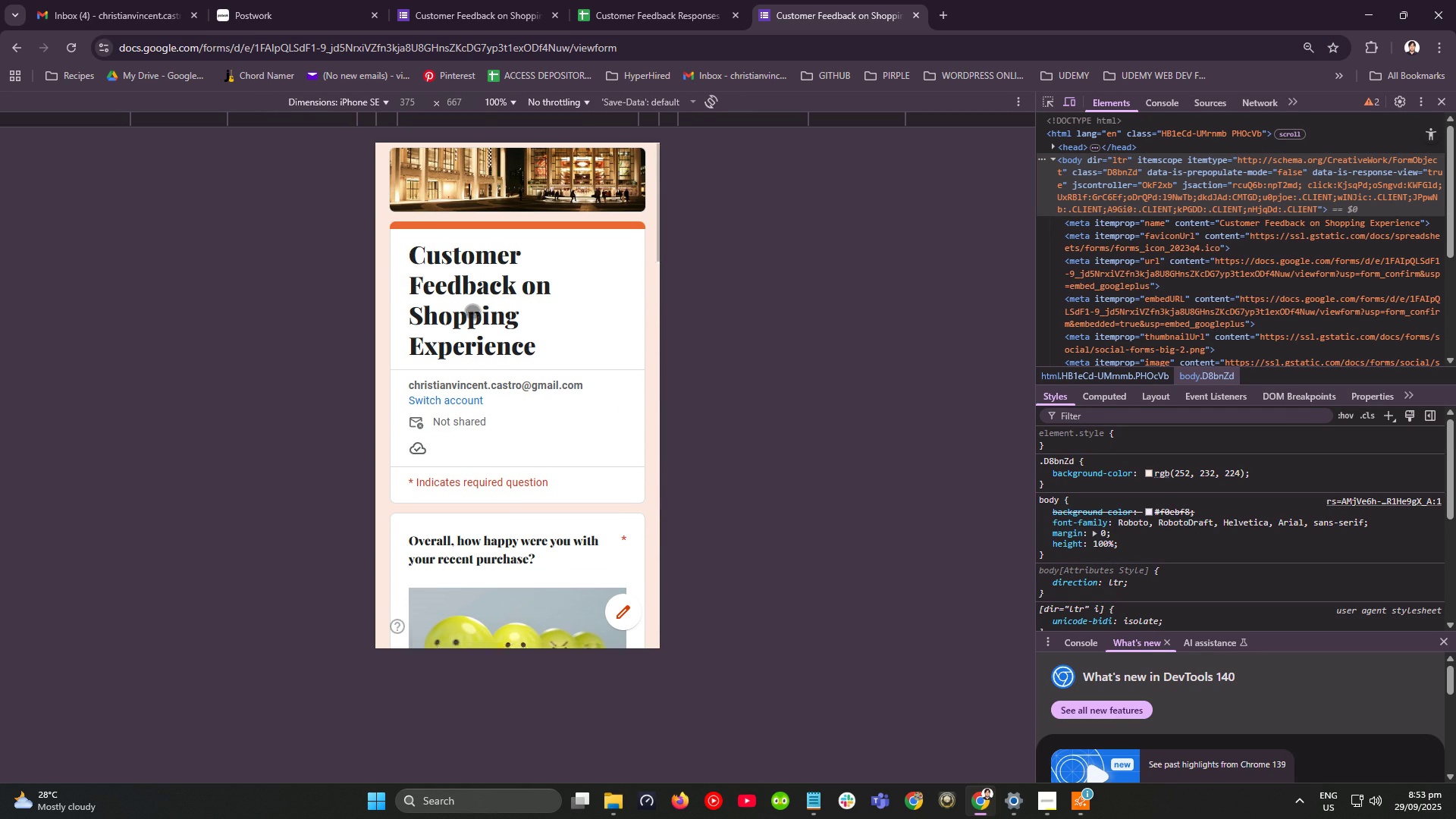 
scroll: coordinate [495, 321], scroll_direction: down, amount: 20.0
 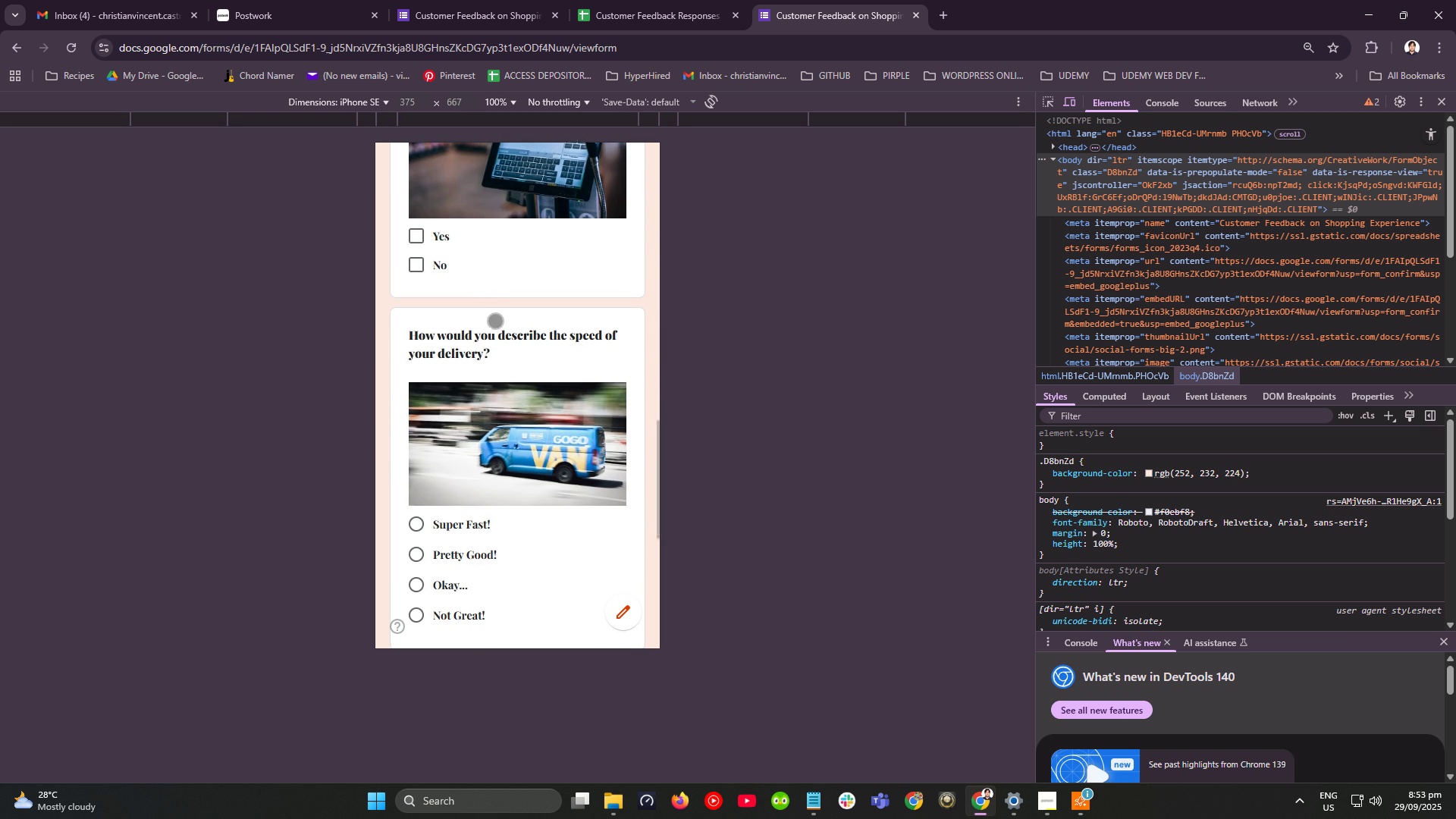 
scroll: coordinate [495, 321], scroll_direction: down, amount: 2.0
 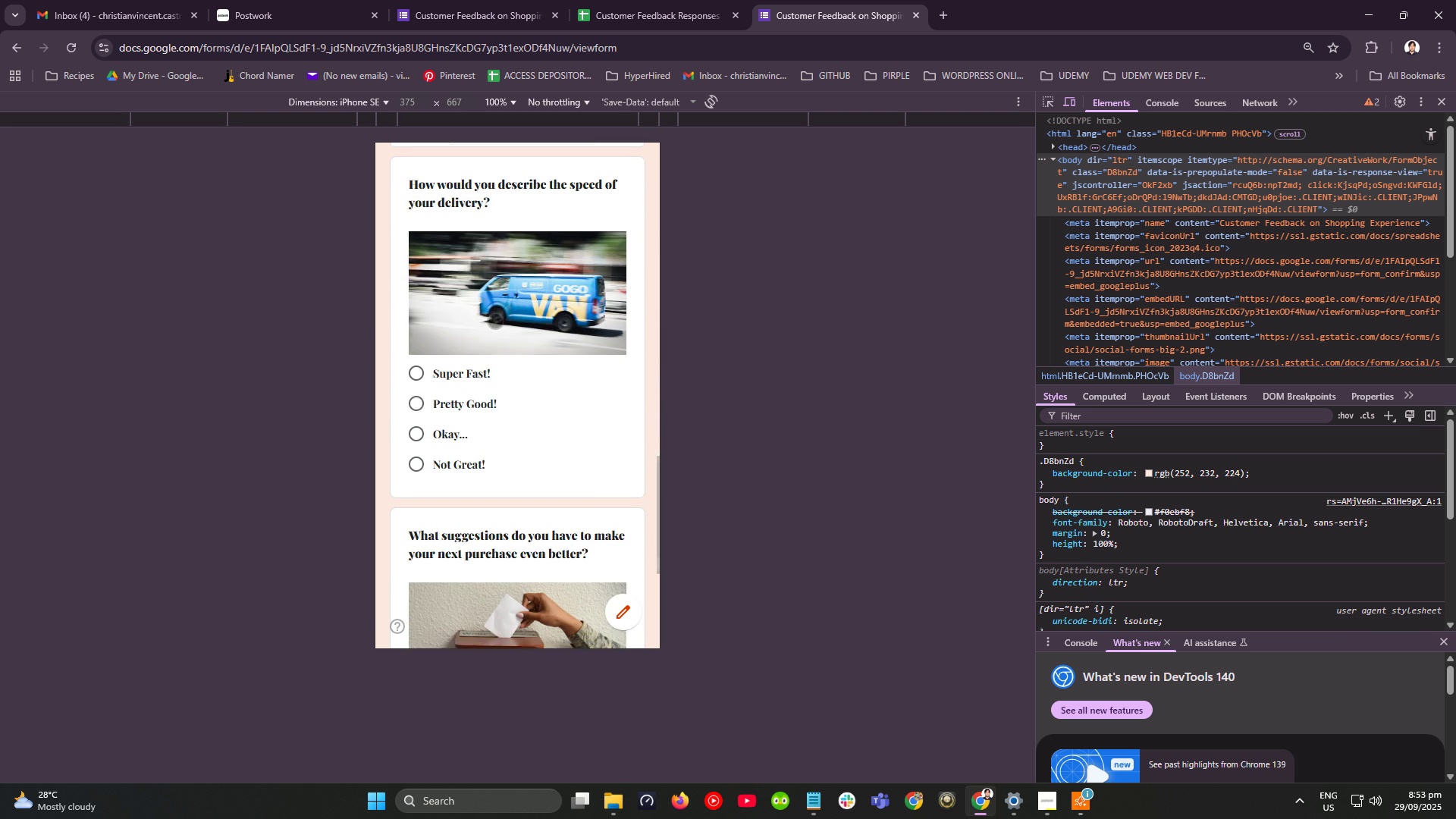 
scroll: coordinate [495, 321], scroll_direction: up, amount: 1.0
 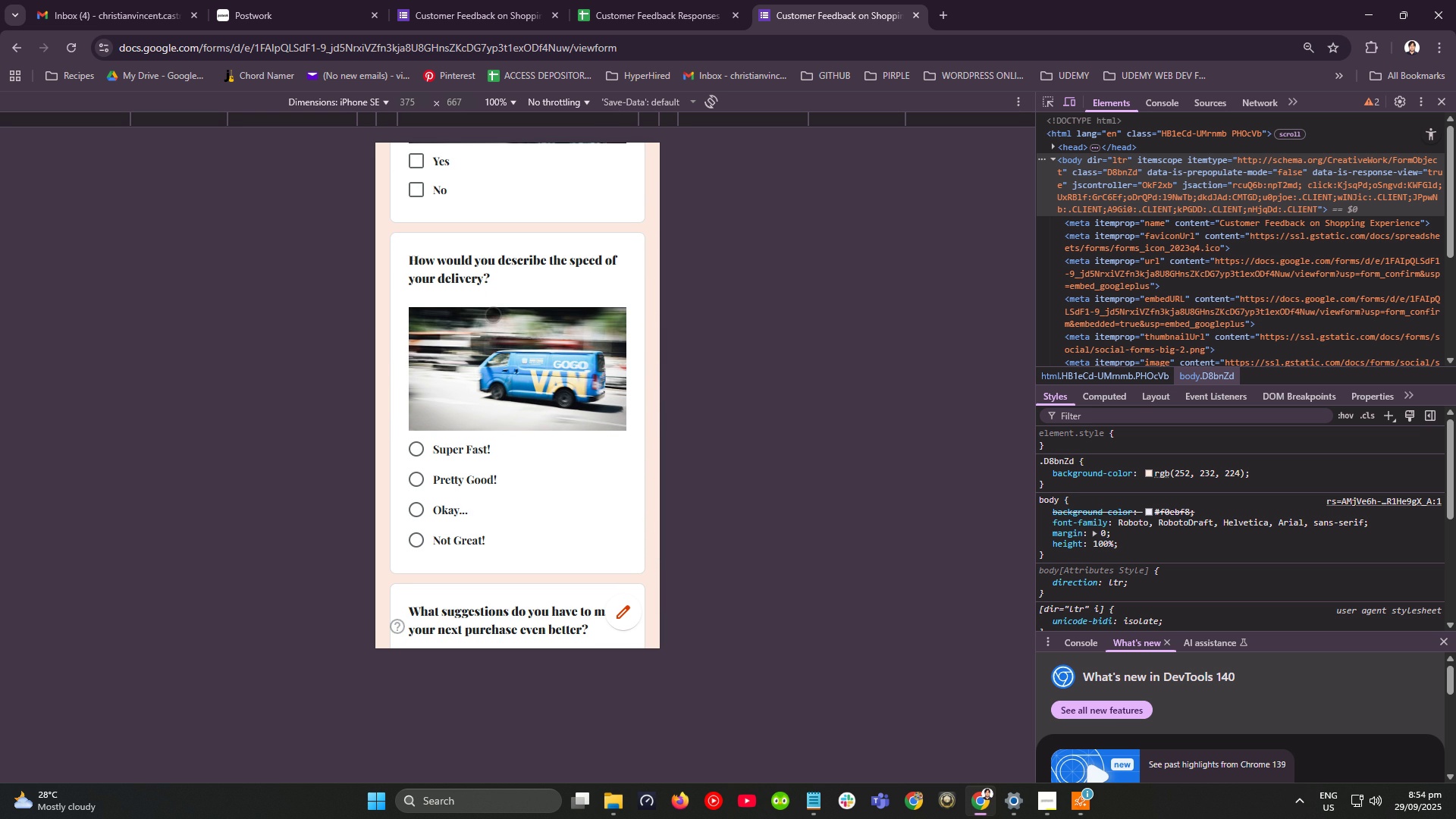 
wait(6.76)
 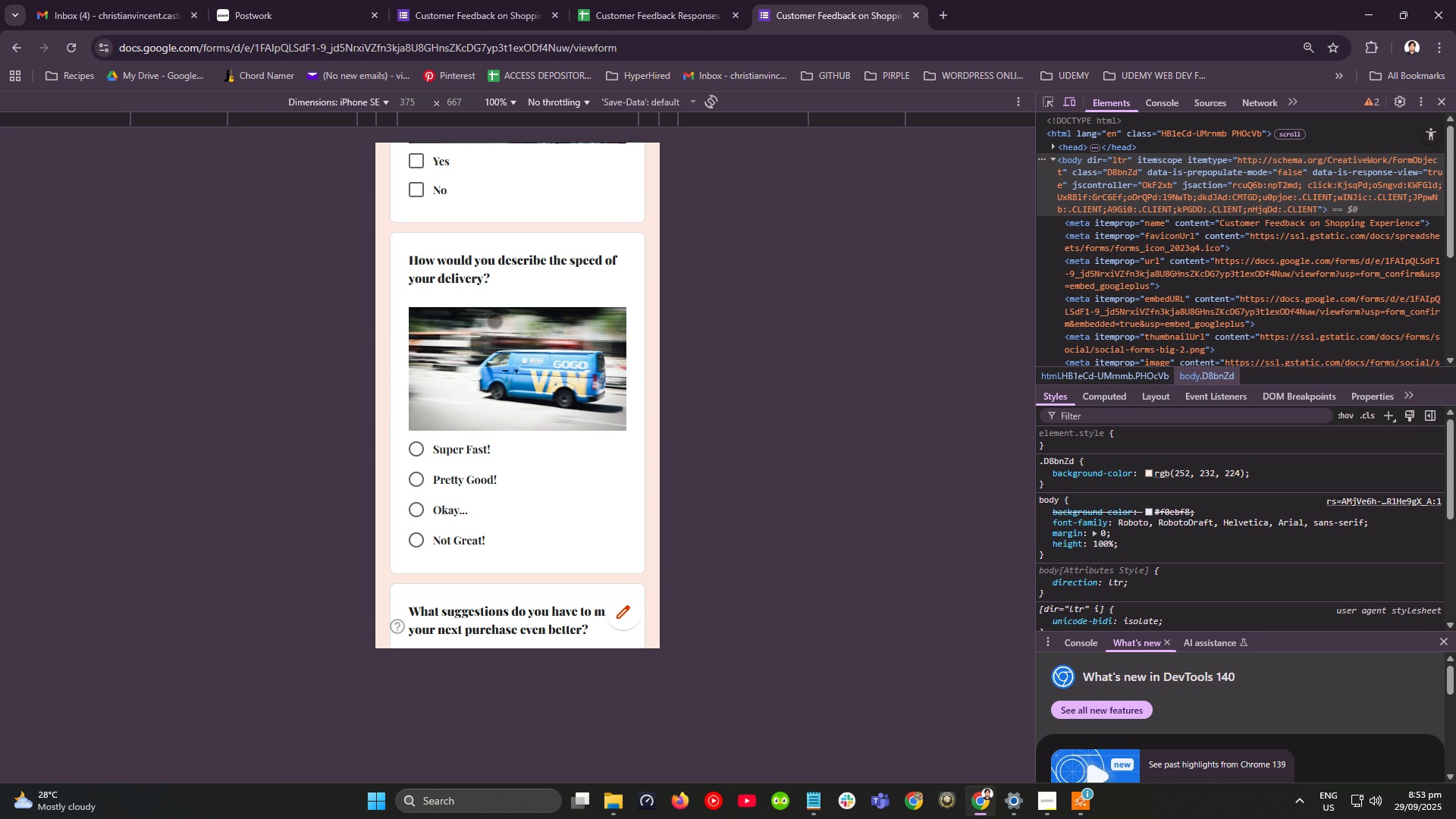 
scroll: coordinate [493, 315], scroll_direction: down, amount: 3.0
 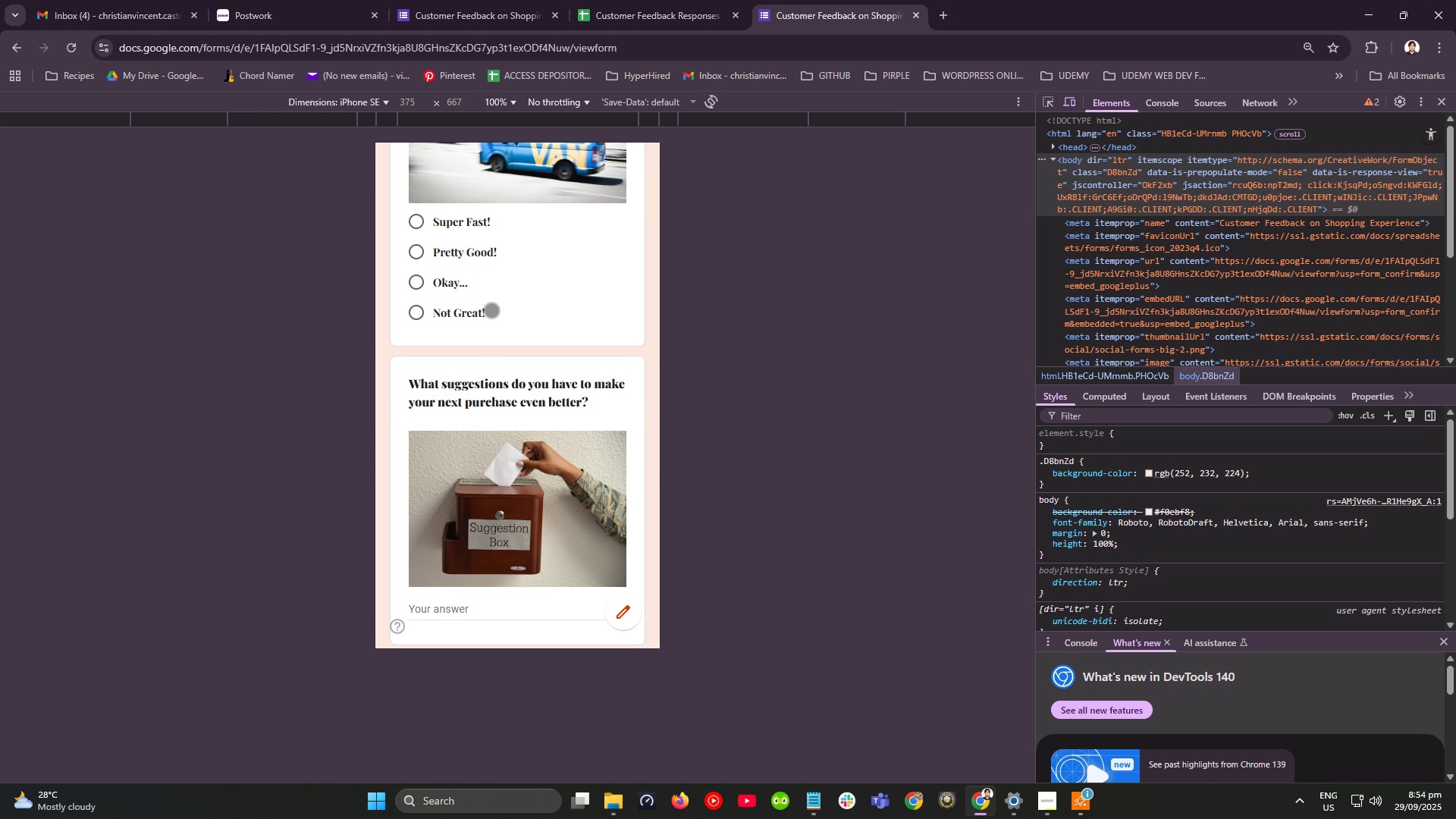 
wait(7.13)
 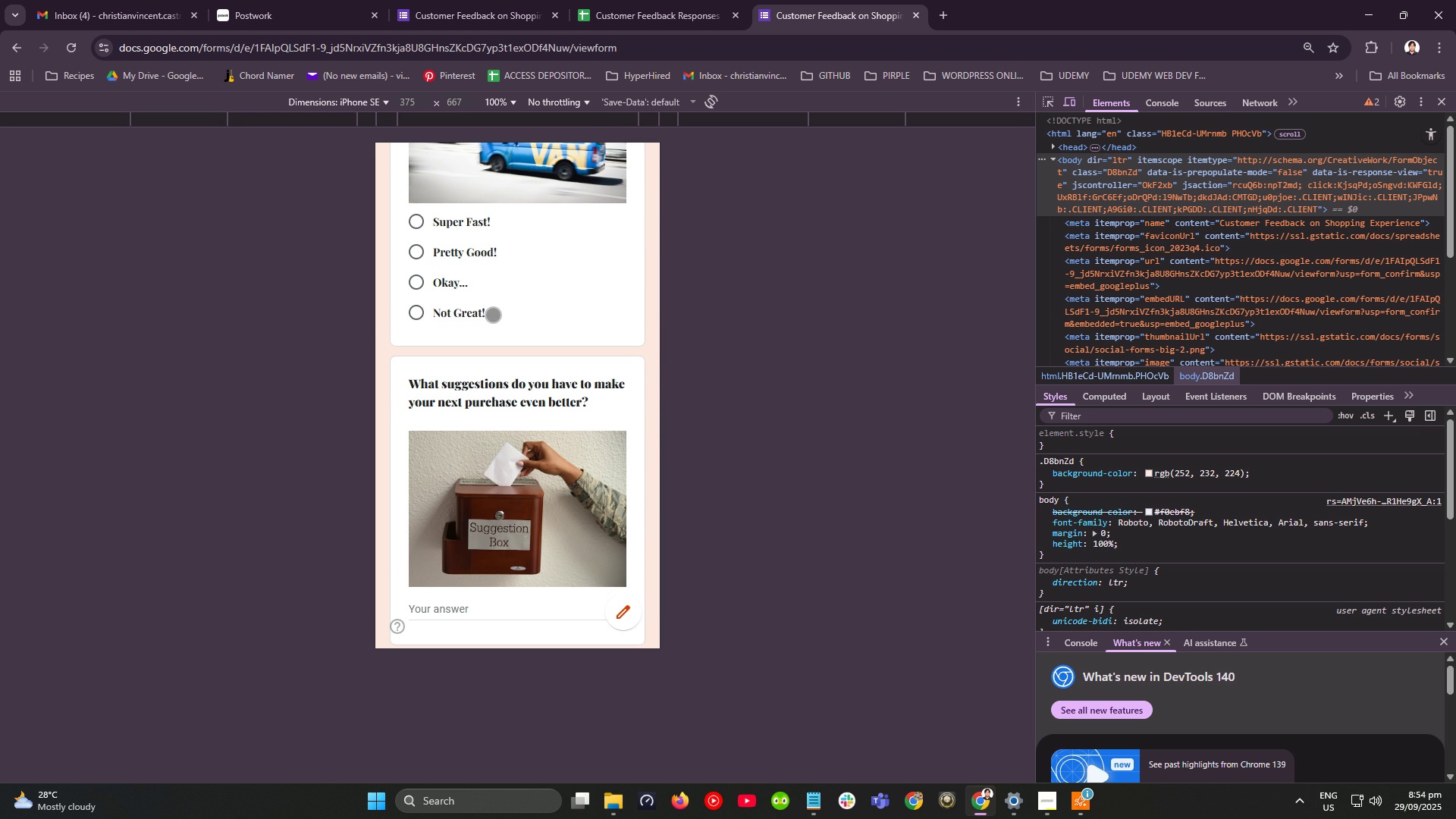 
scroll: coordinate [491, 310], scroll_direction: down, amount: 3.0
 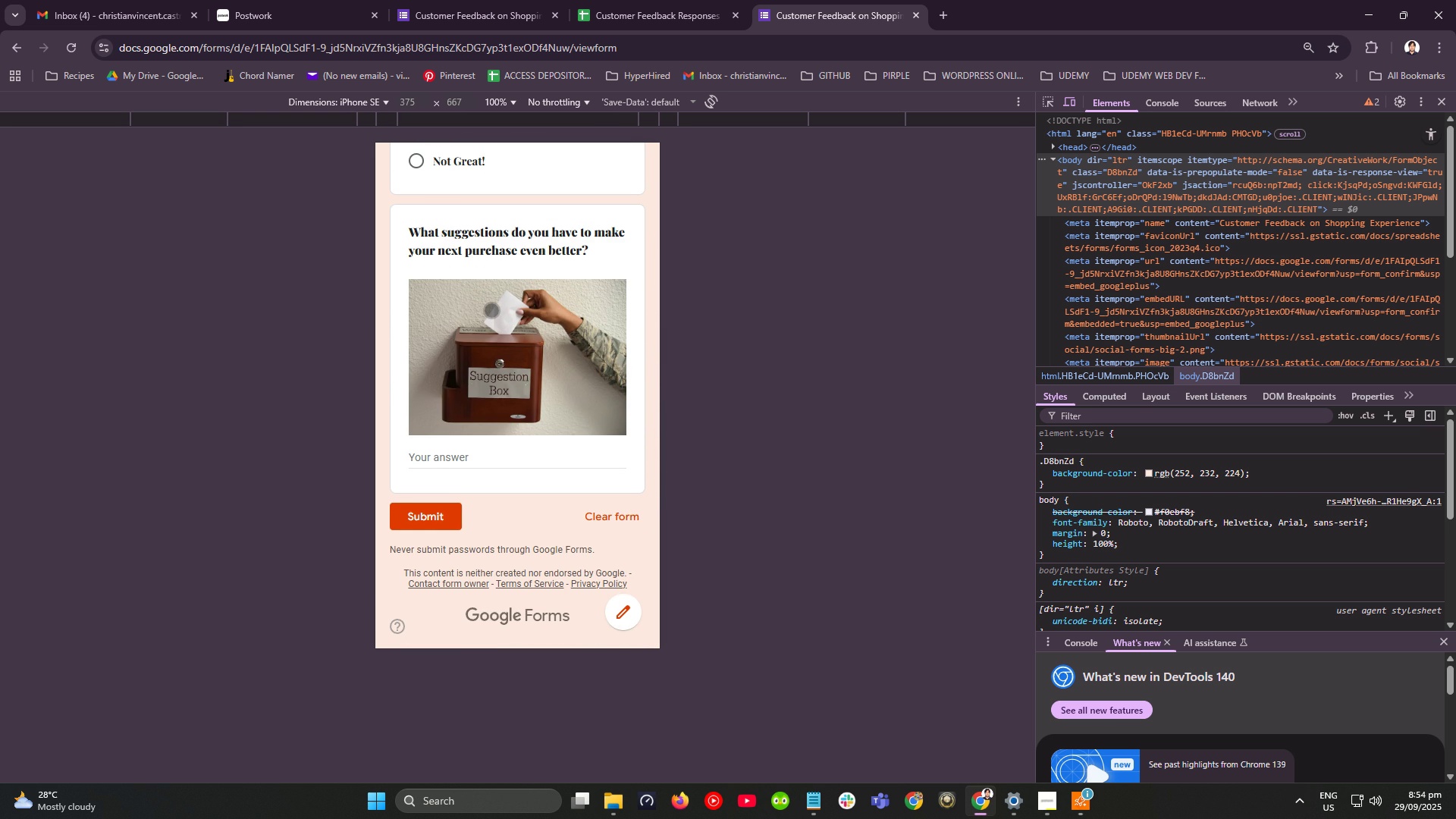 
scroll: coordinate [491, 310], scroll_direction: up, amount: 32.0
 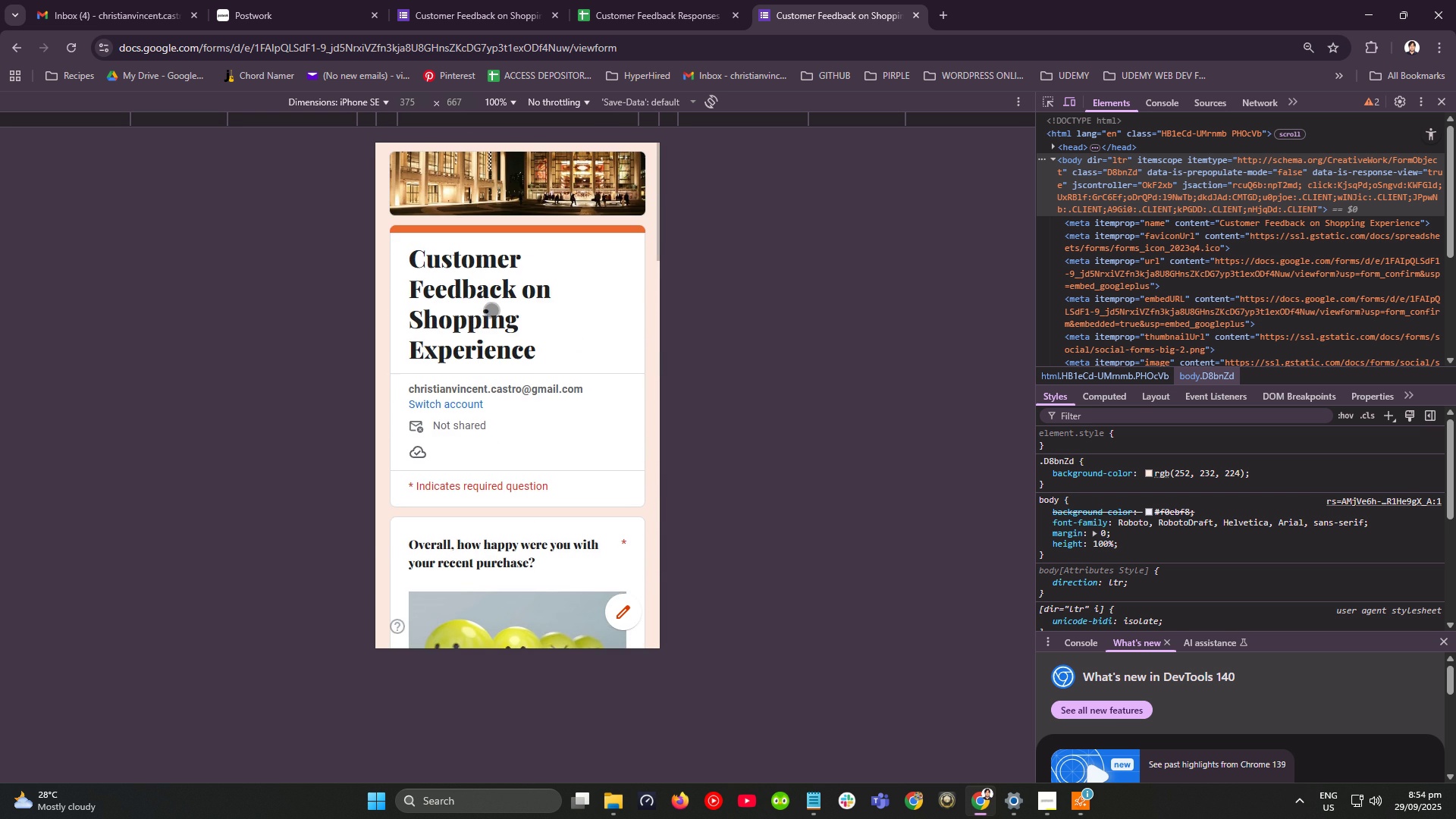 
scroll: coordinate [468, 334], scroll_direction: down, amount: 5.0
 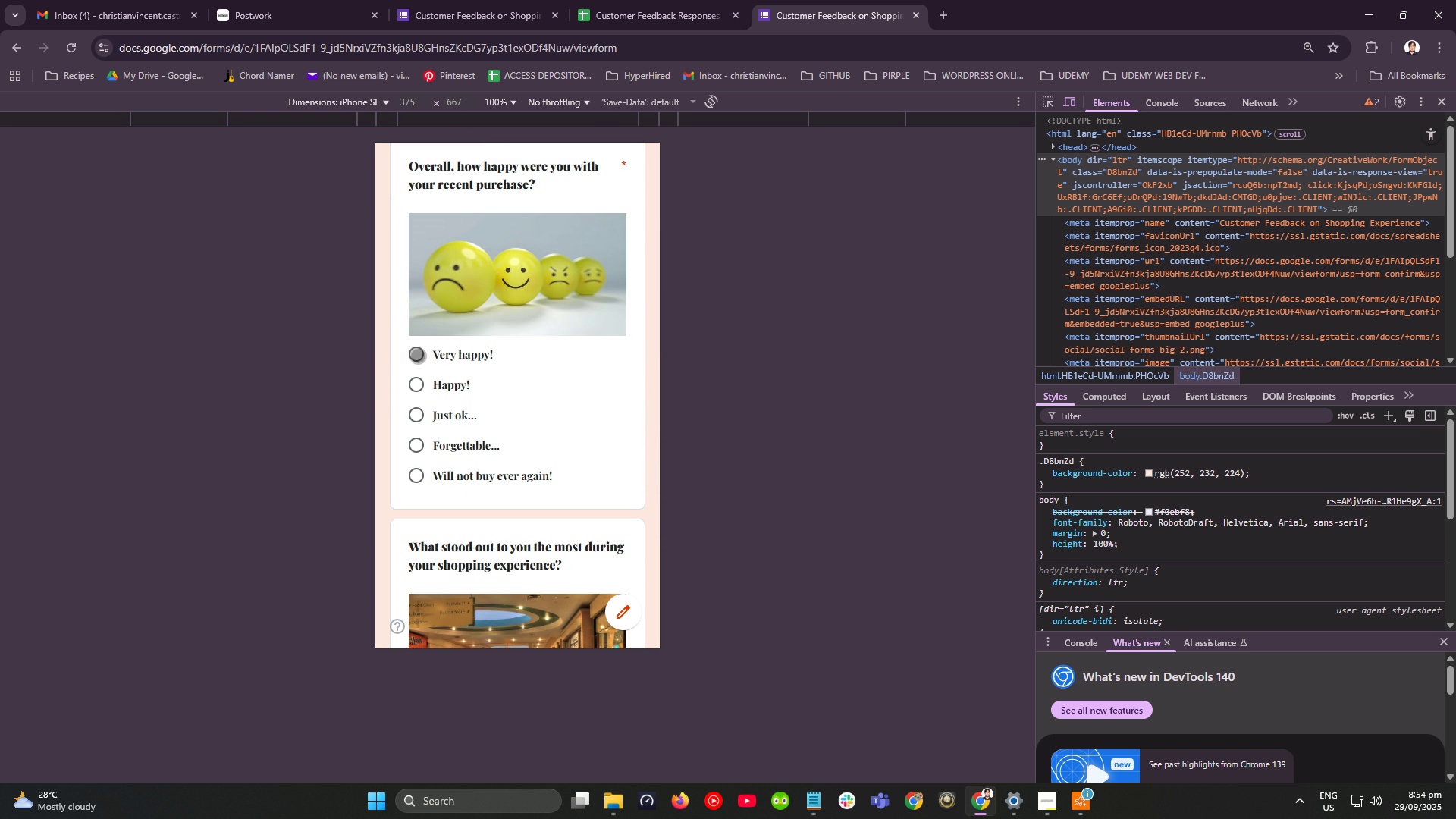 
left_click([418, 356])
 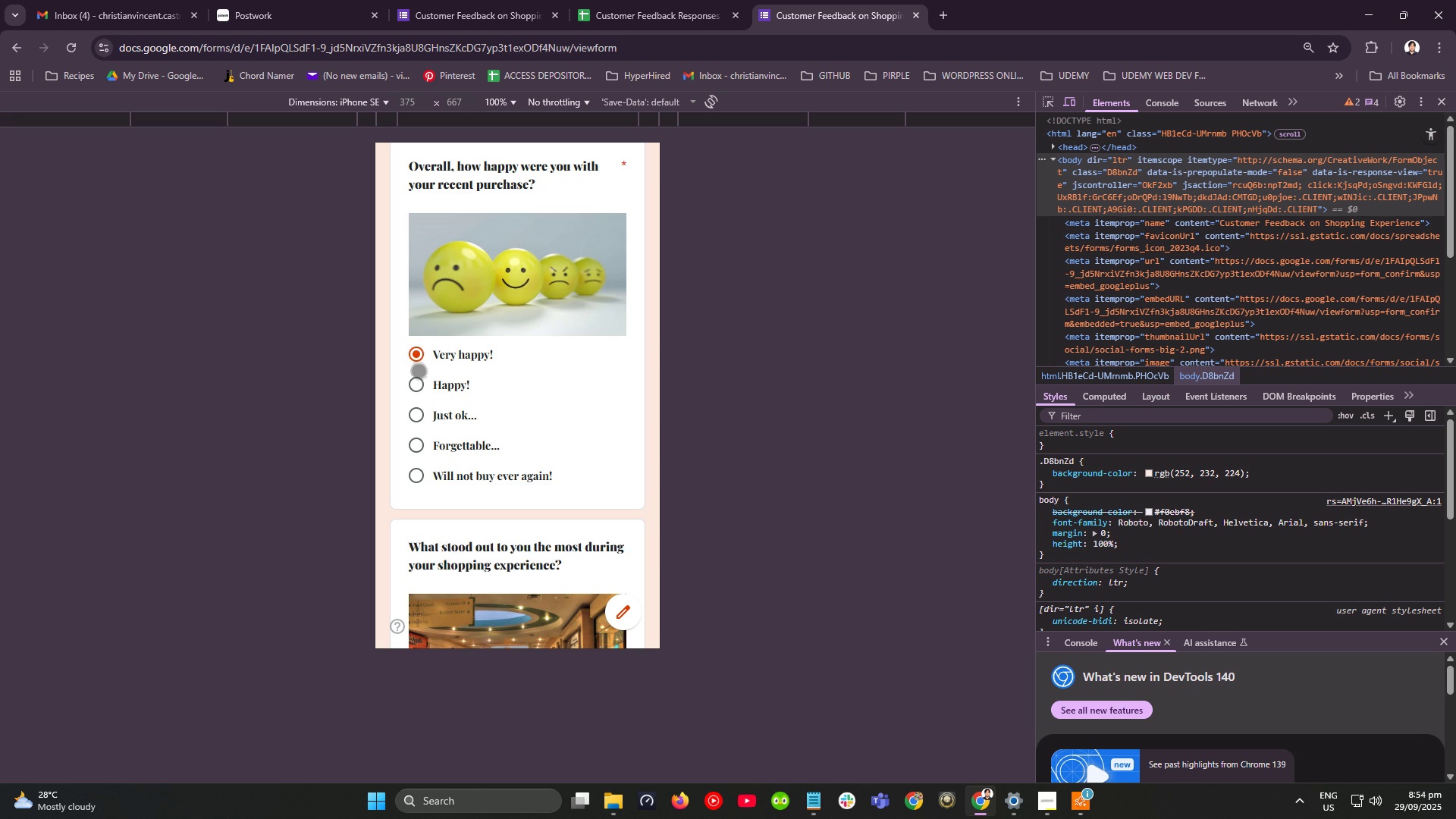 
scroll: coordinate [420, 384], scroll_direction: down, amount: 7.0
 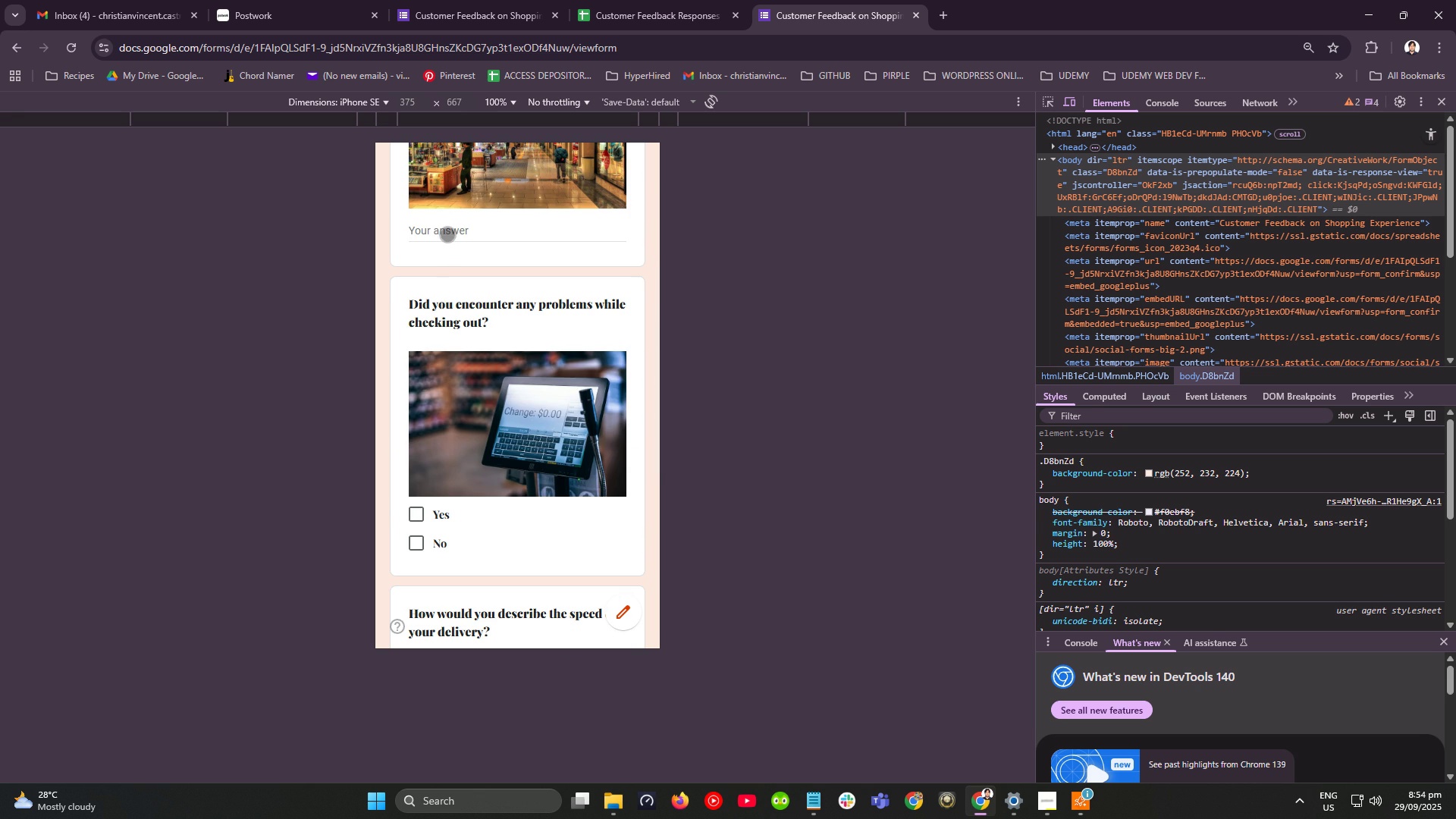 
left_click([447, 233])